 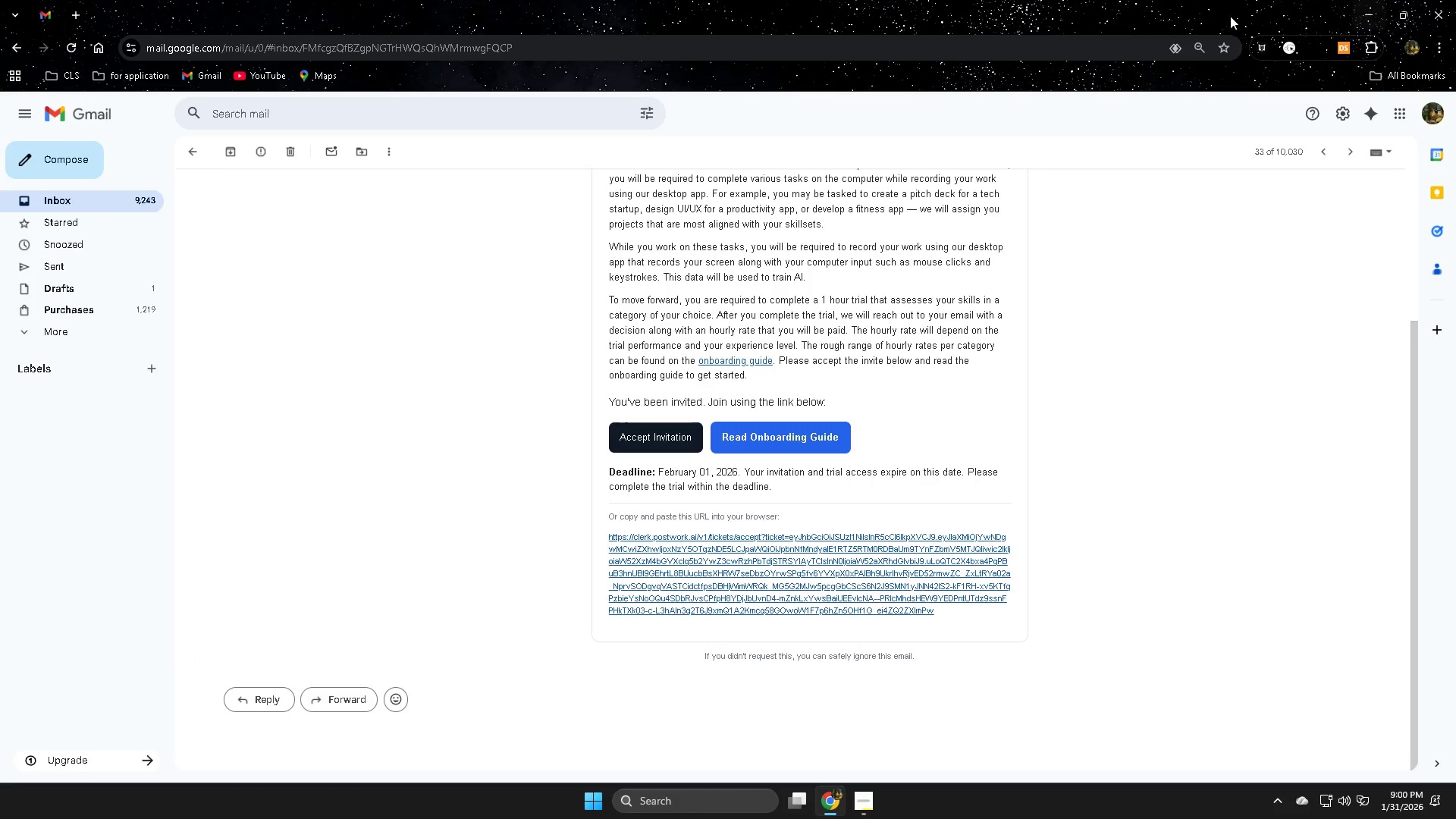 
left_click([74, 10])
 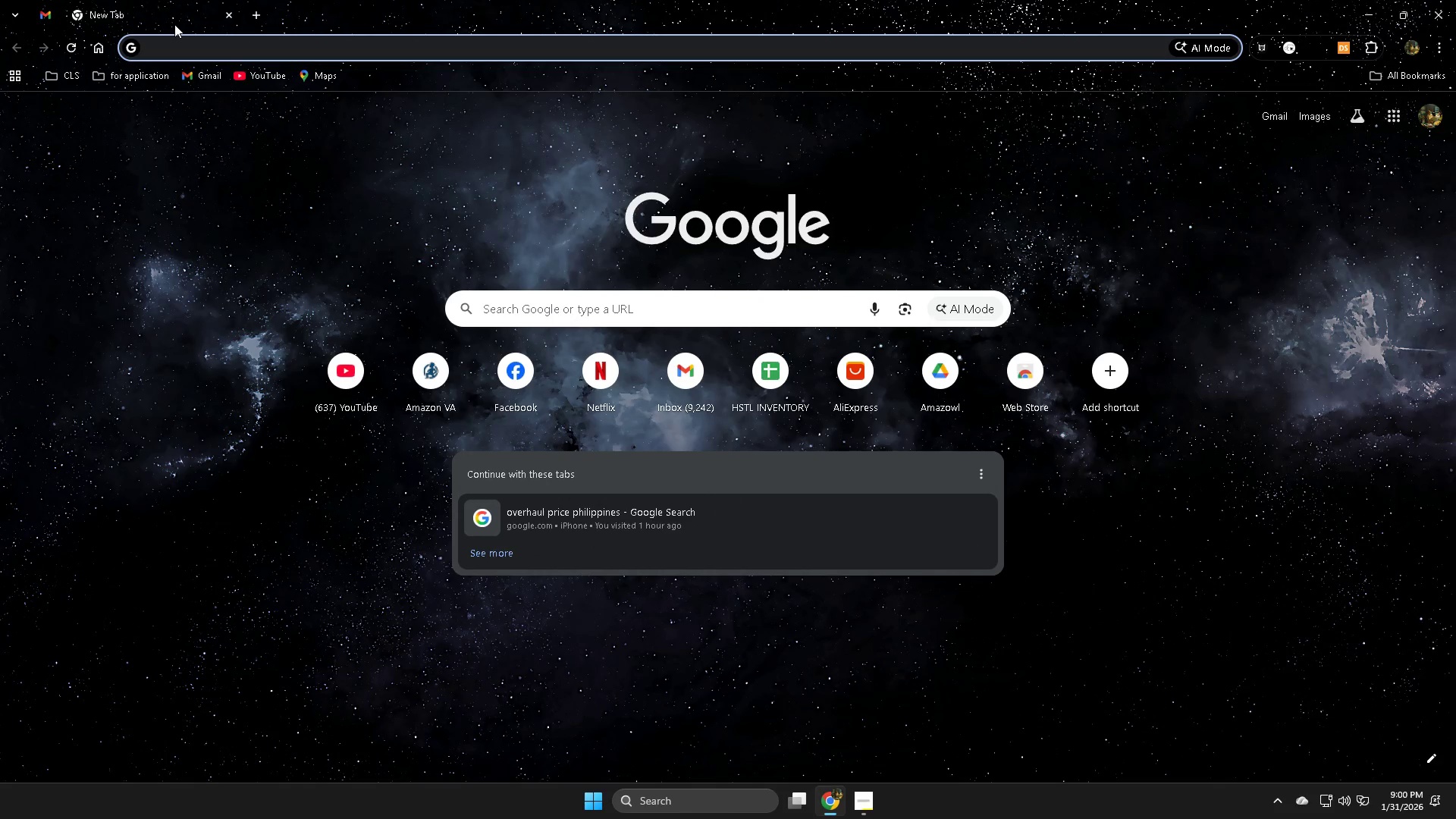 
type(shi)
key(Backspace)
type(o)
 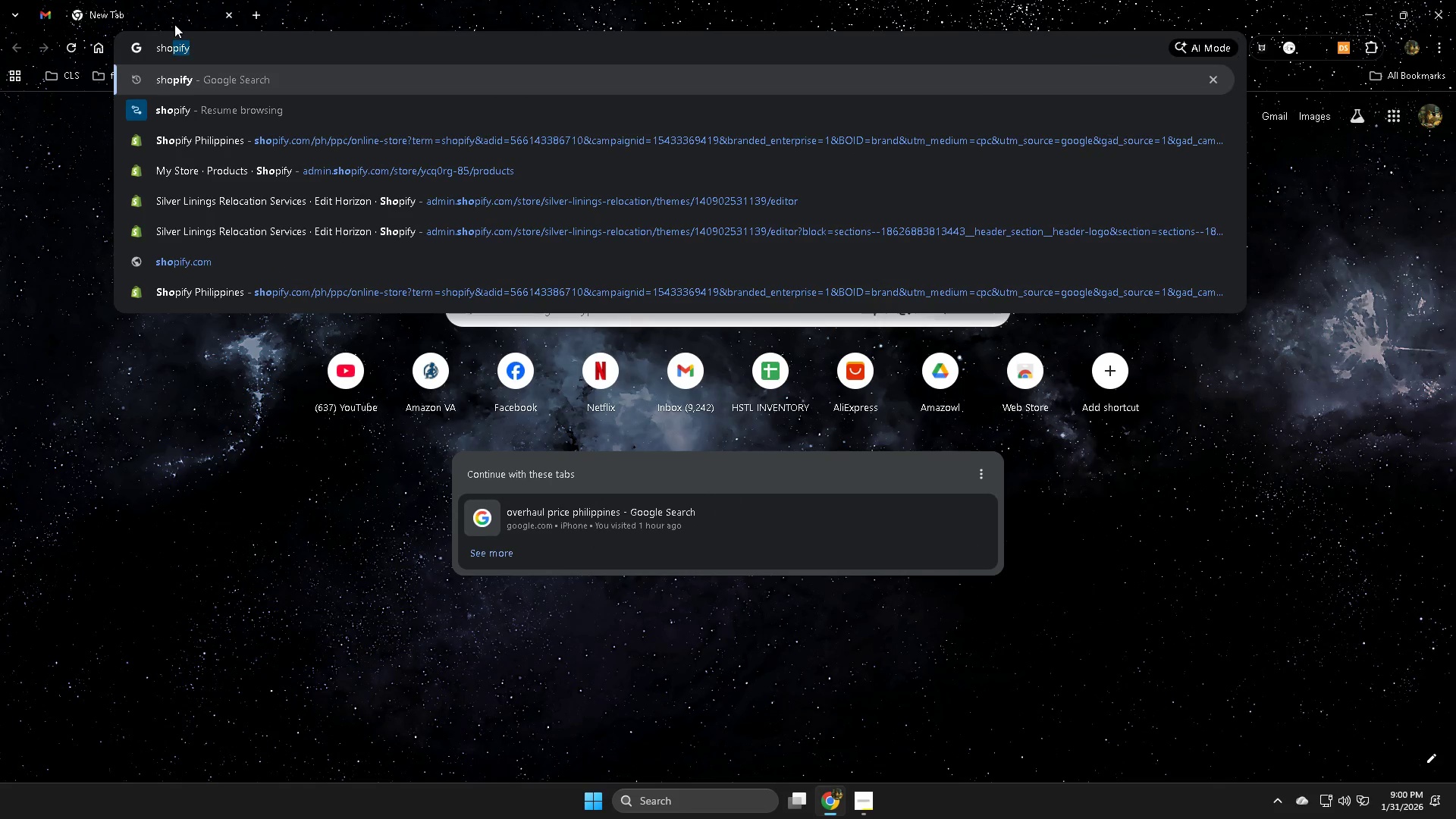 
key(Enter)
 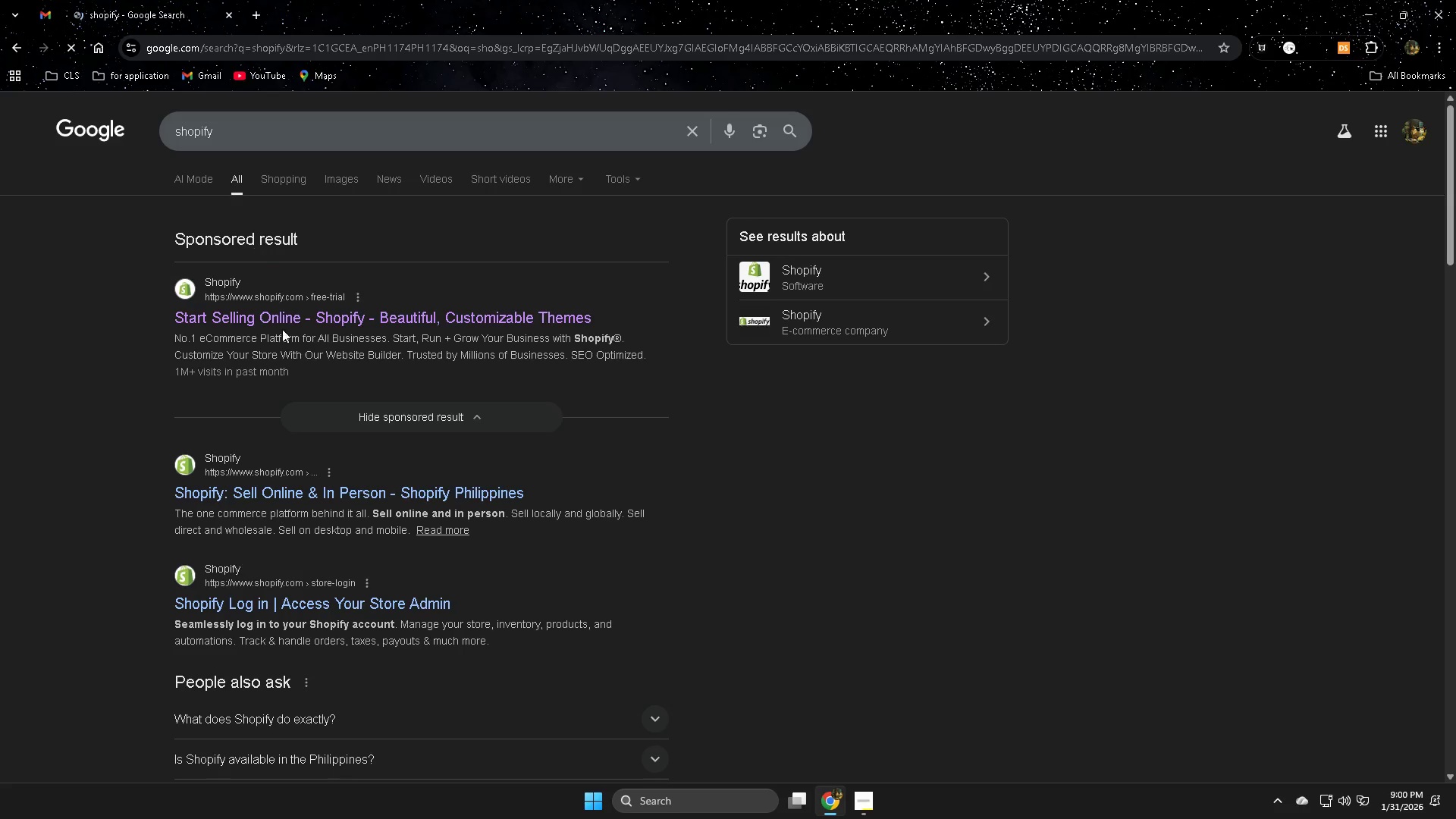 
left_click([286, 311])
 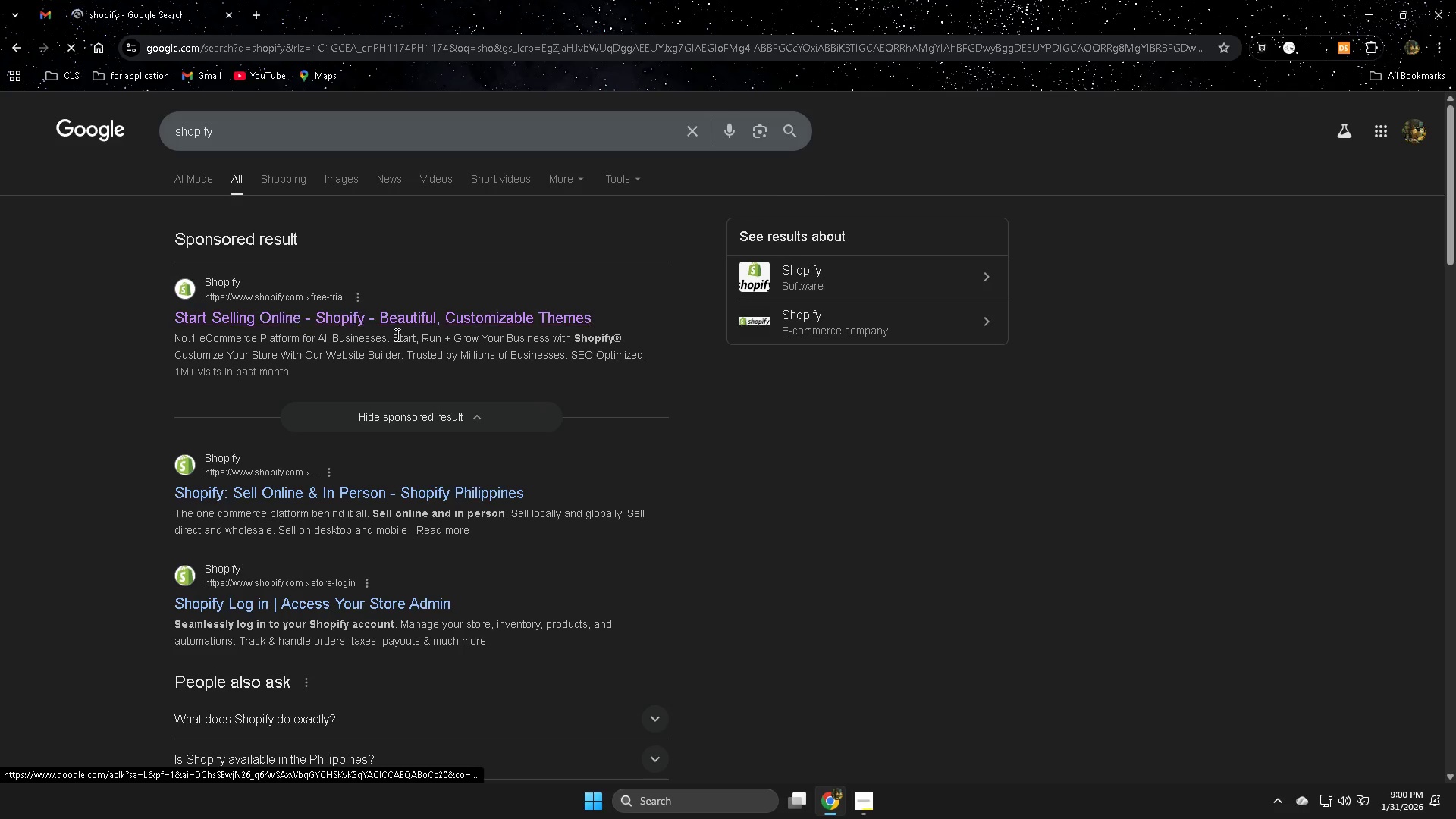 
mouse_move([1106, 410])
 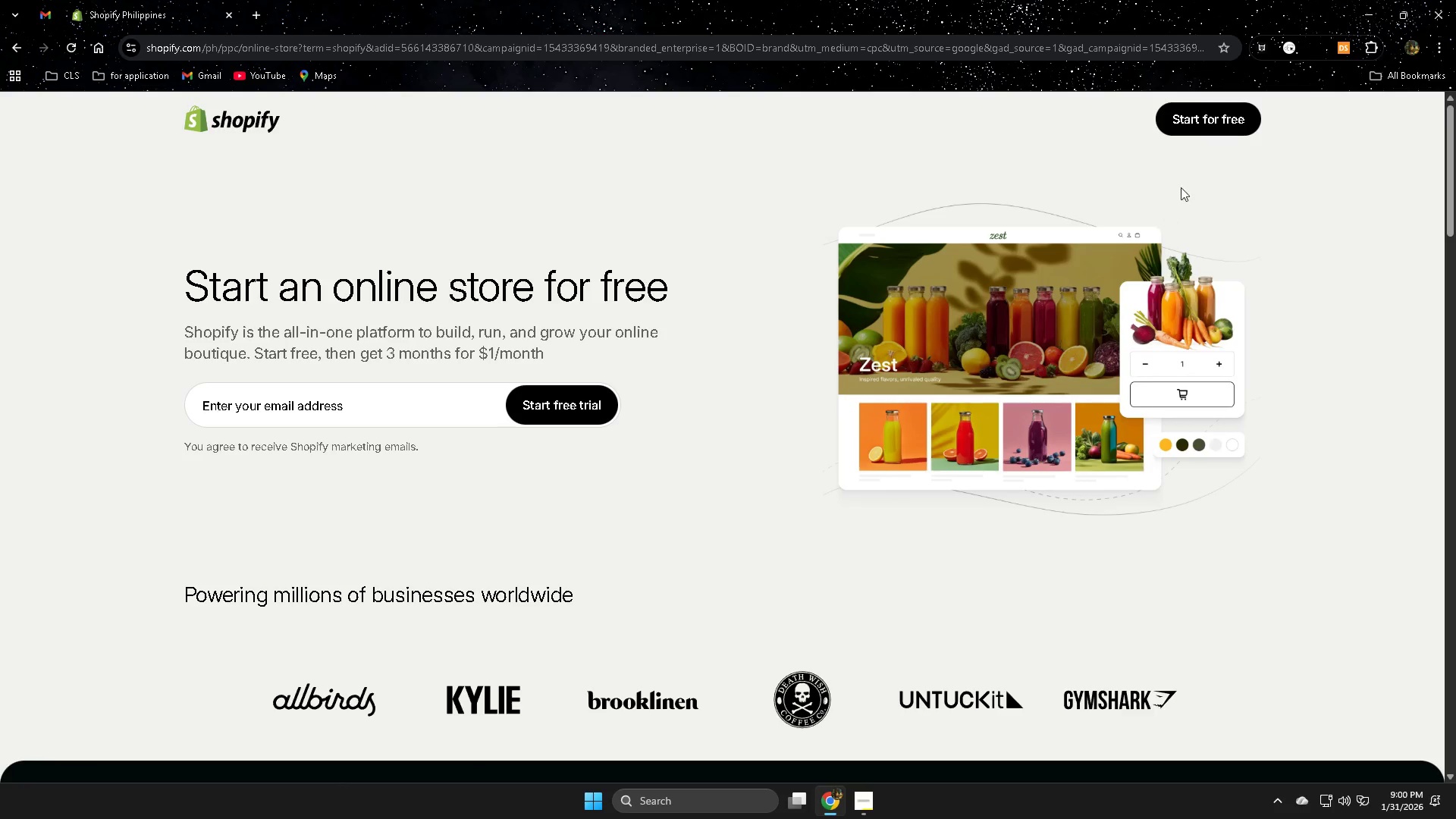 
left_click([1204, 122])
 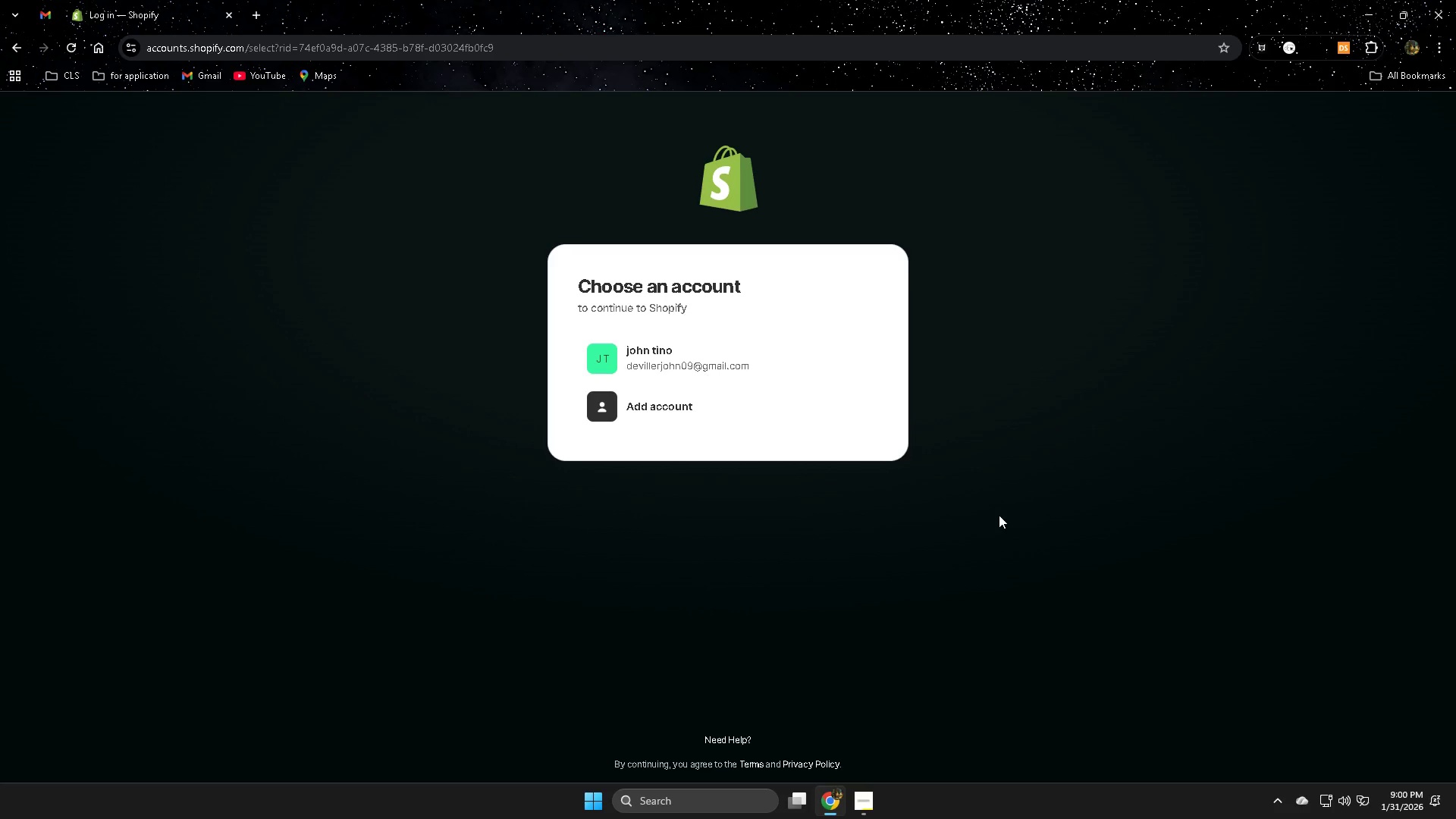 
left_click([730, 363])
 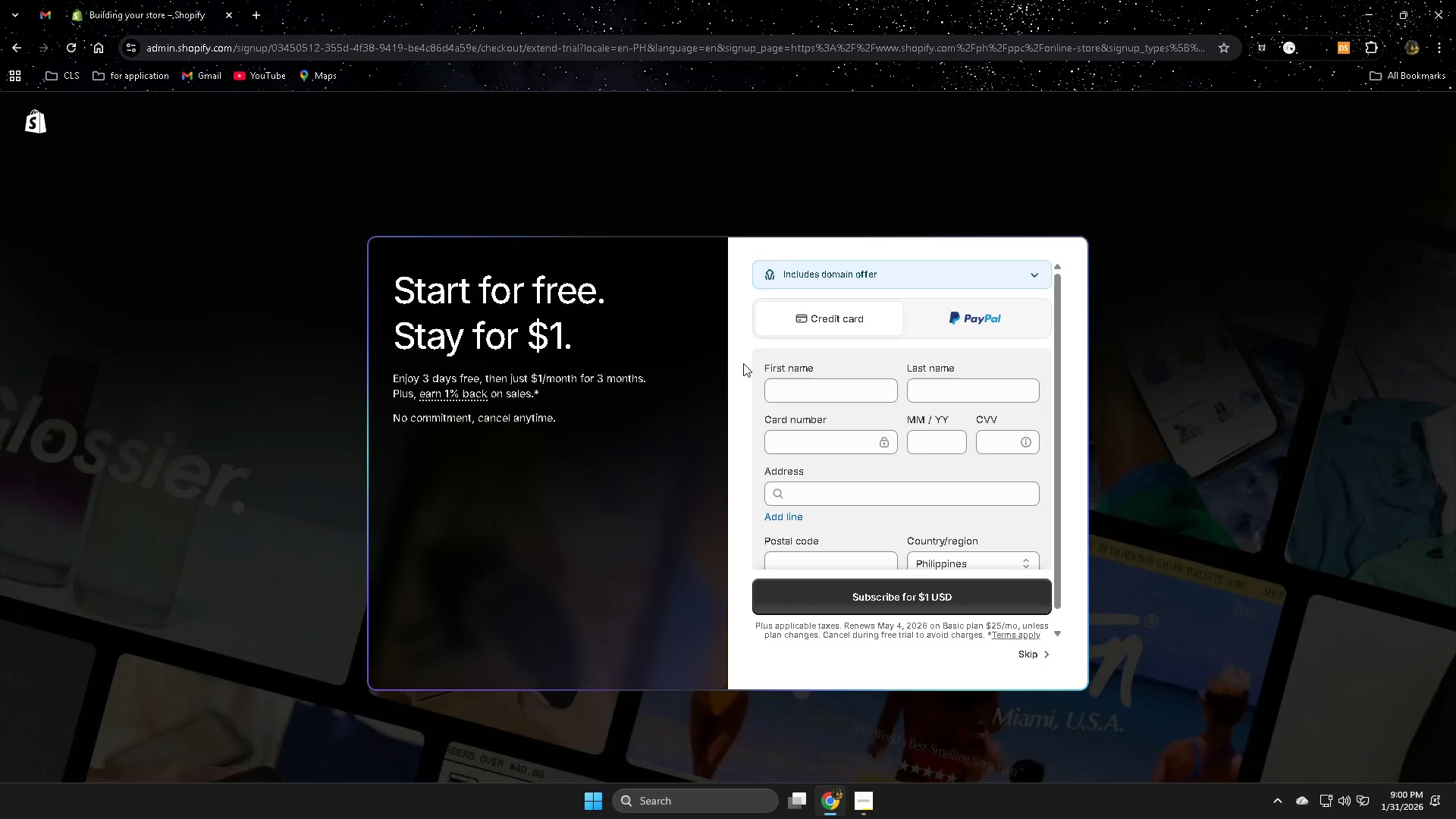 
wait(5.53)
 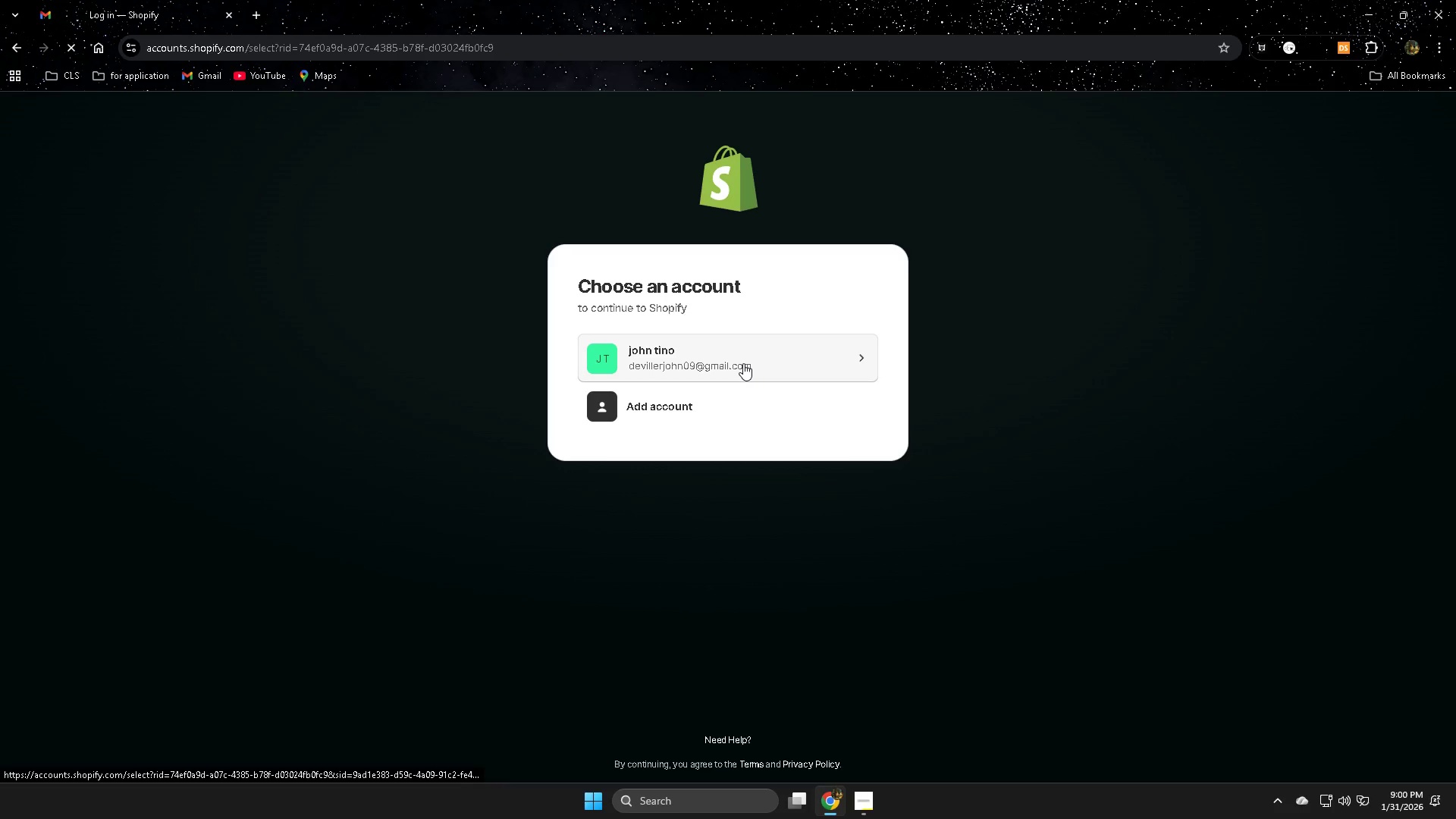 
left_click([1032, 654])
 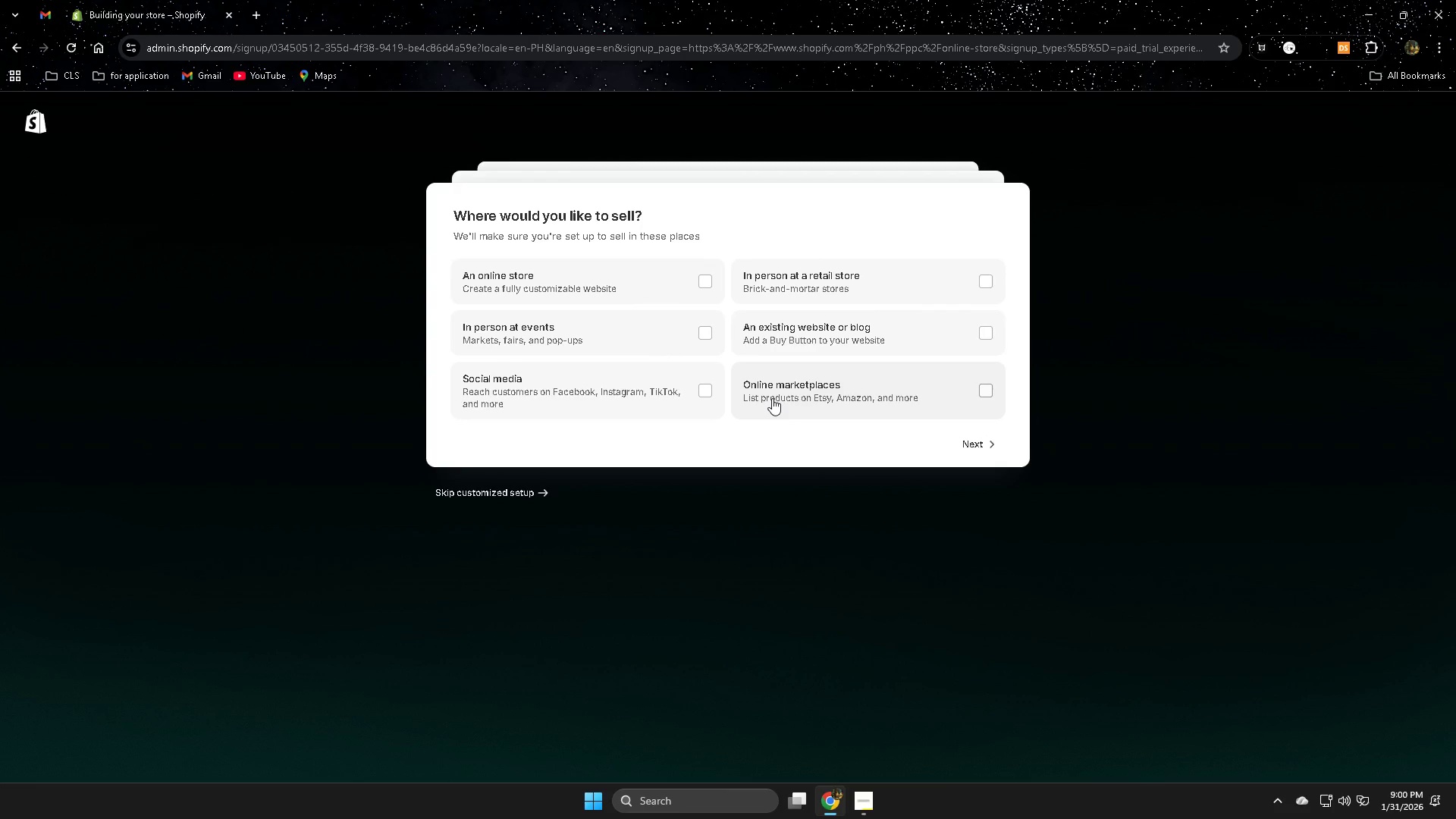 
wait(5.3)
 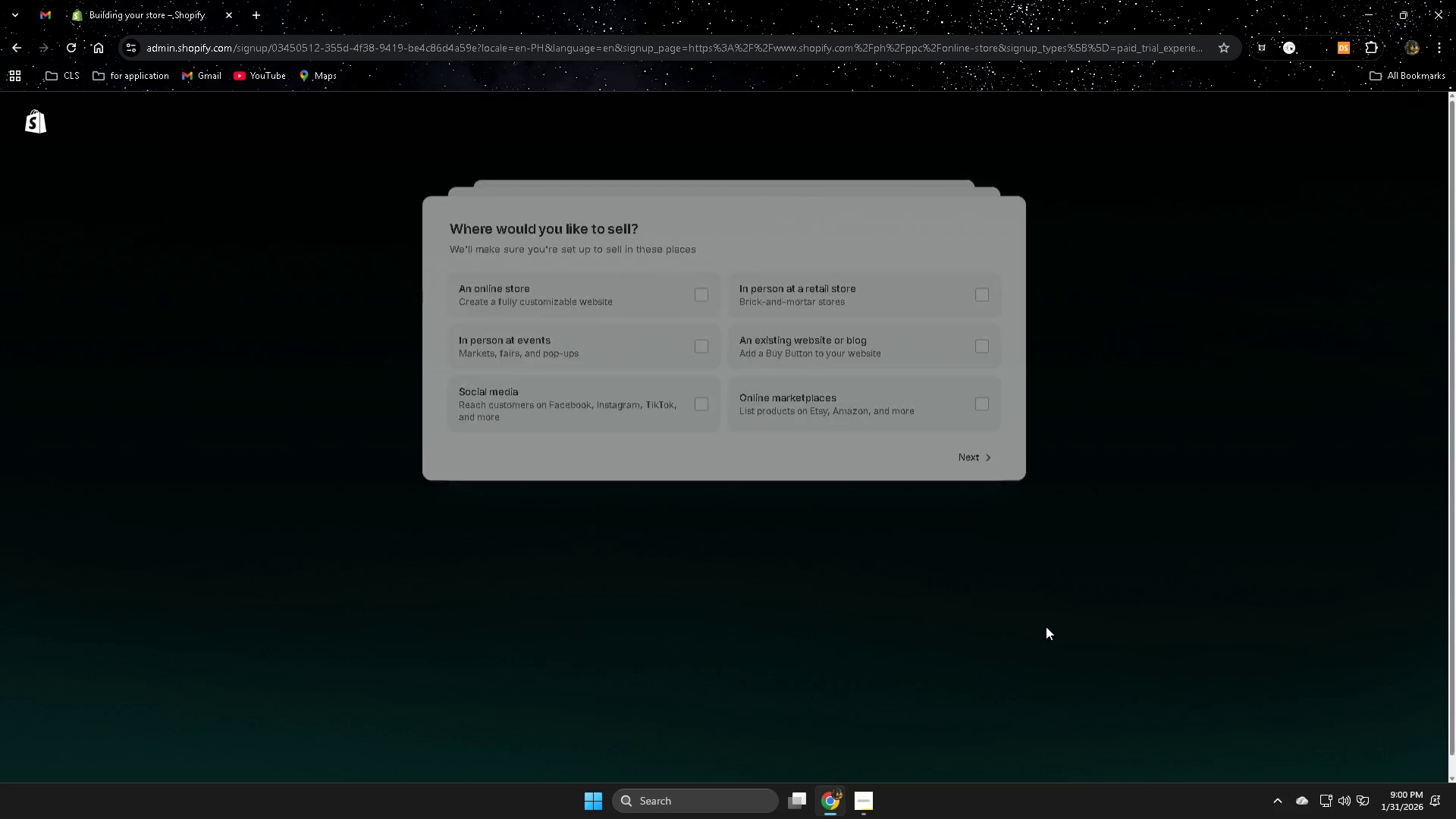 
left_click([887, 396])
 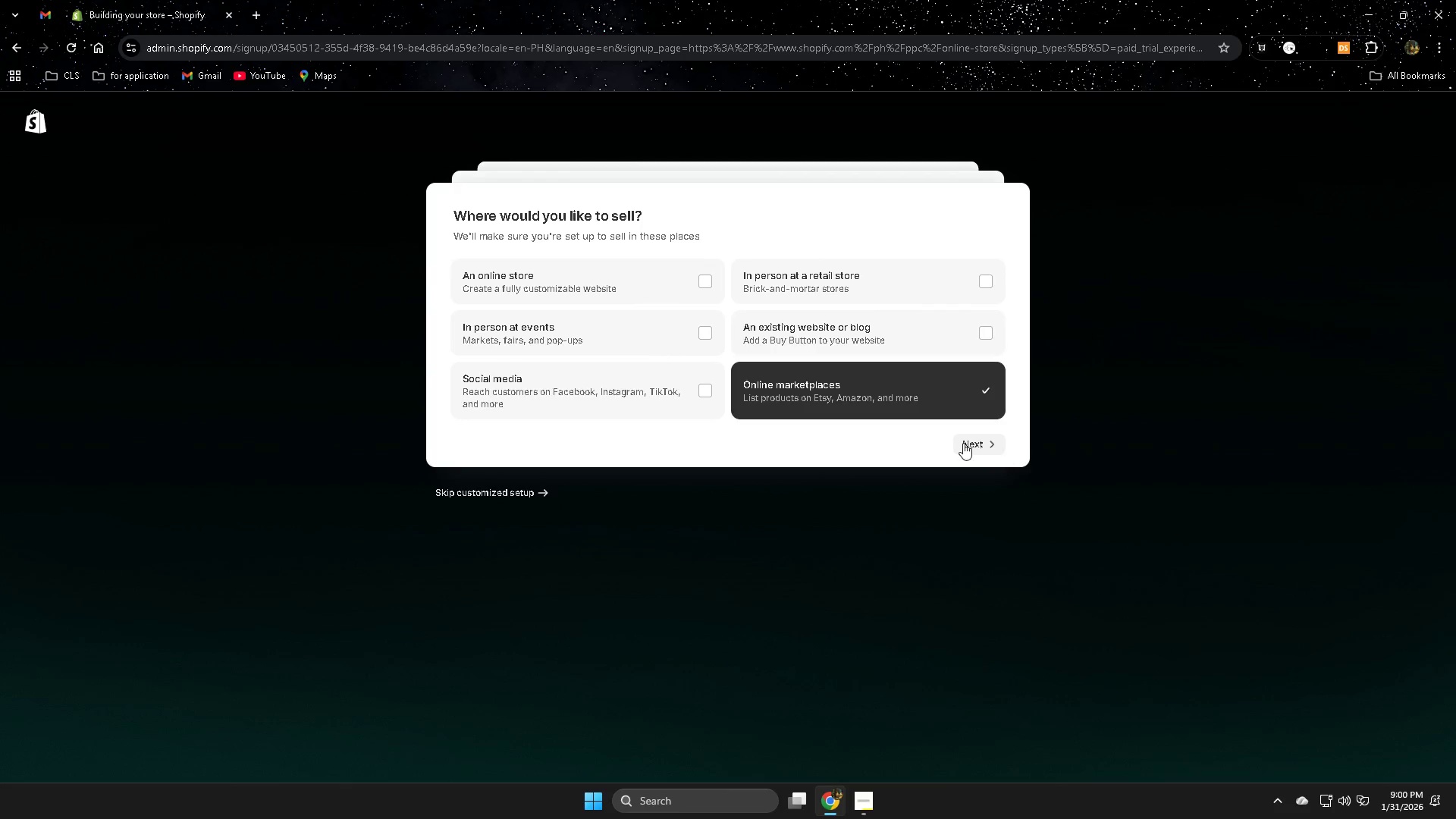 
left_click([971, 444])
 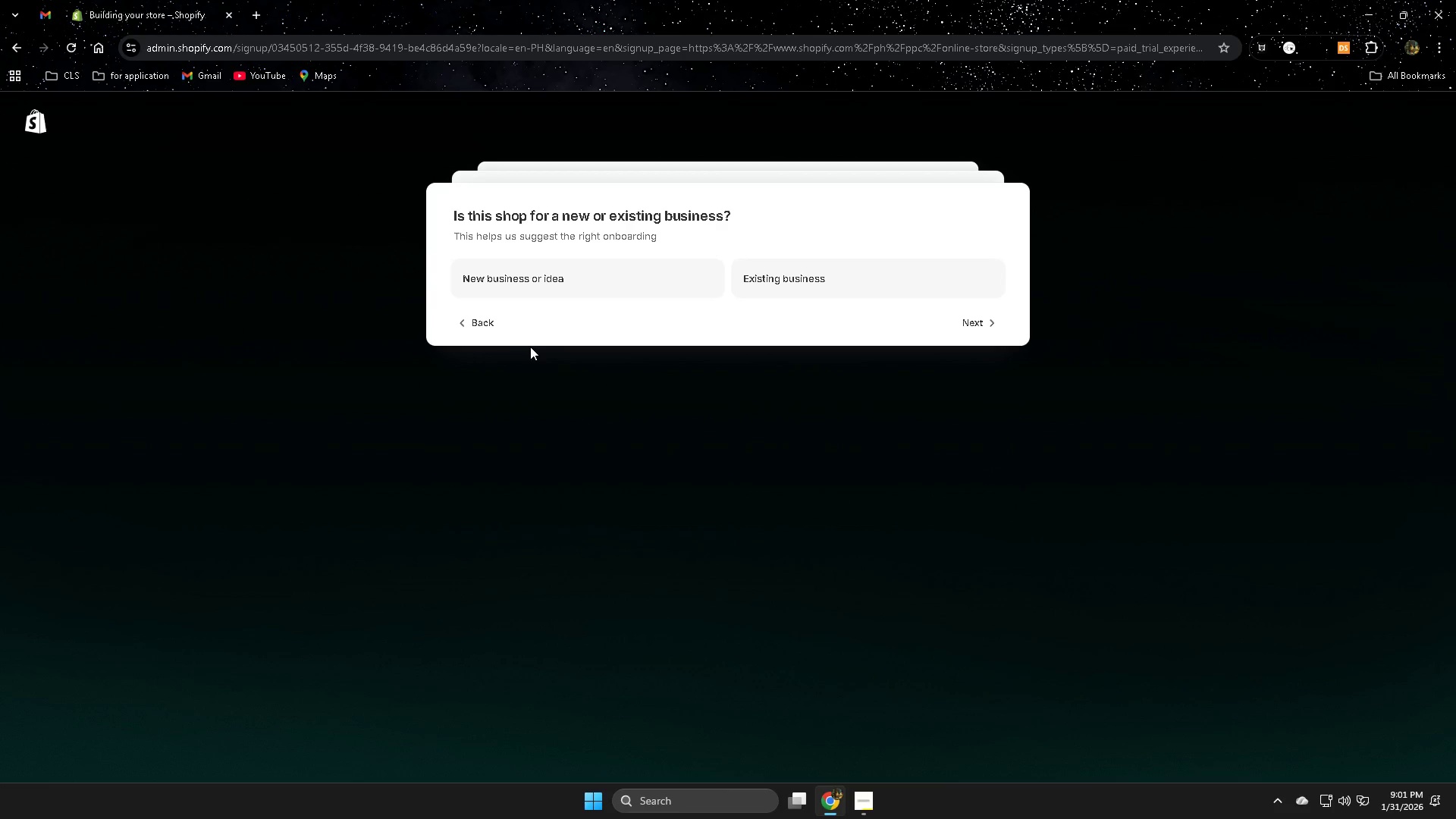 
left_click([516, 278])
 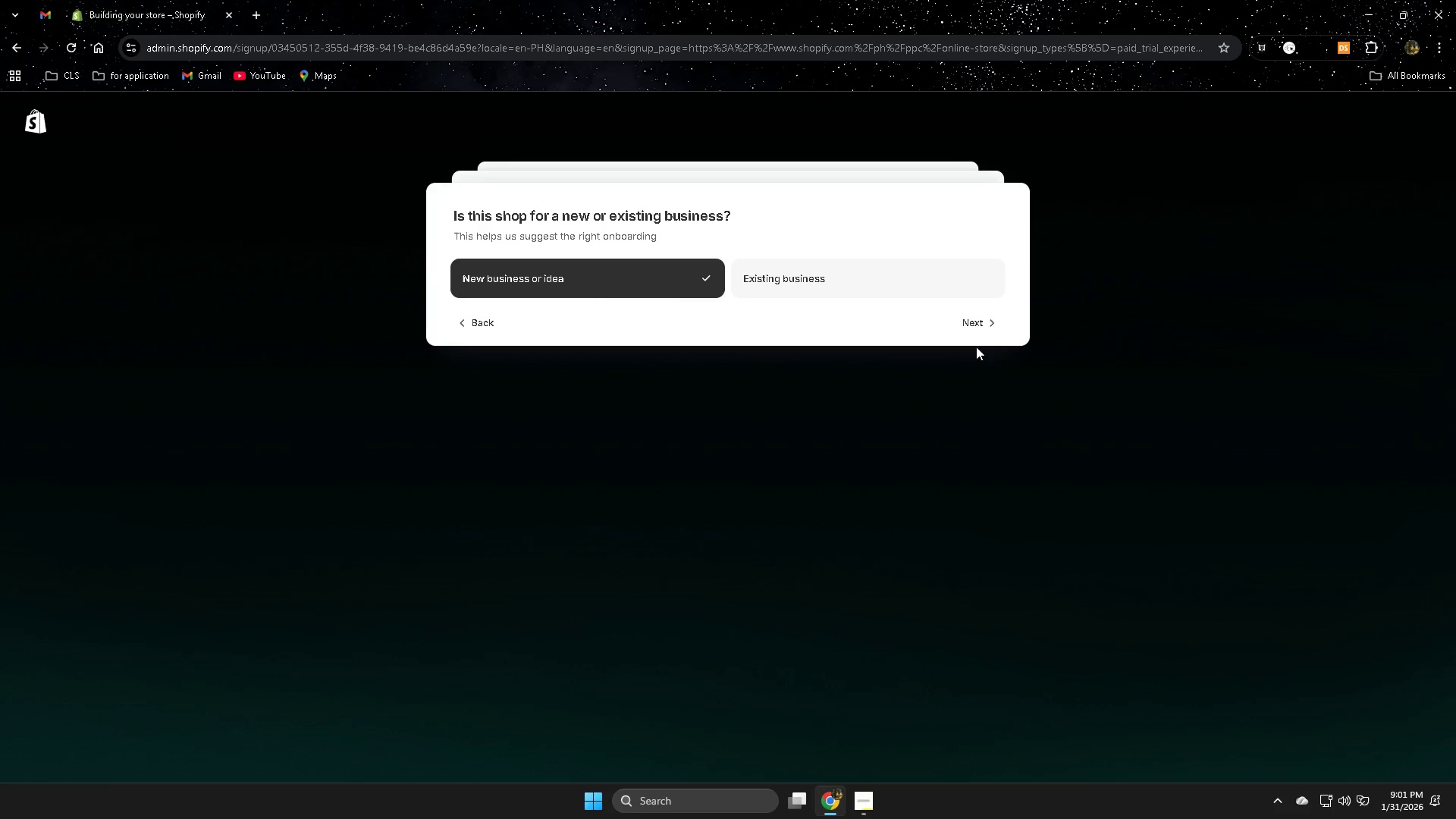 
left_click([977, 326])
 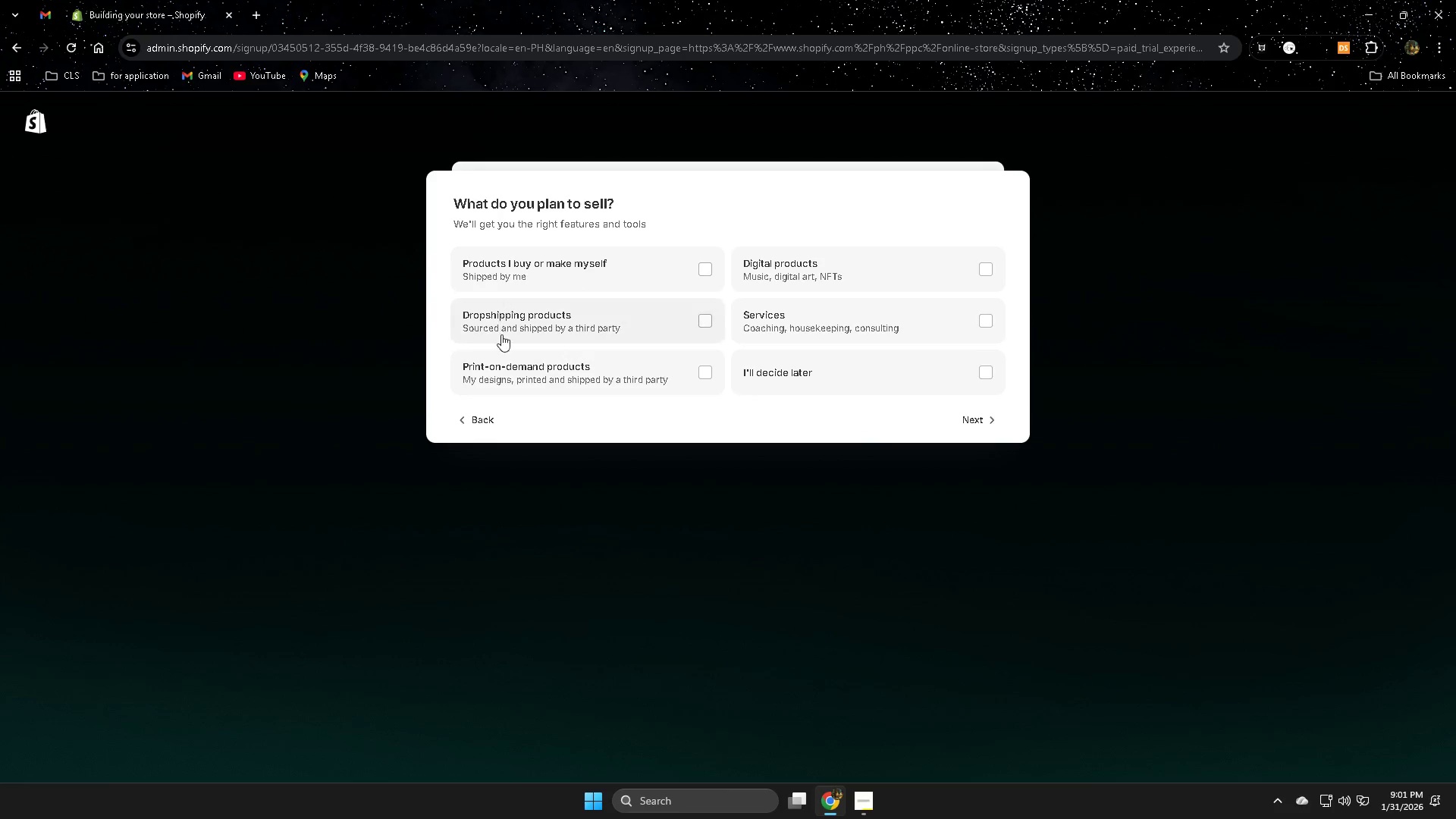 
left_click([529, 329])
 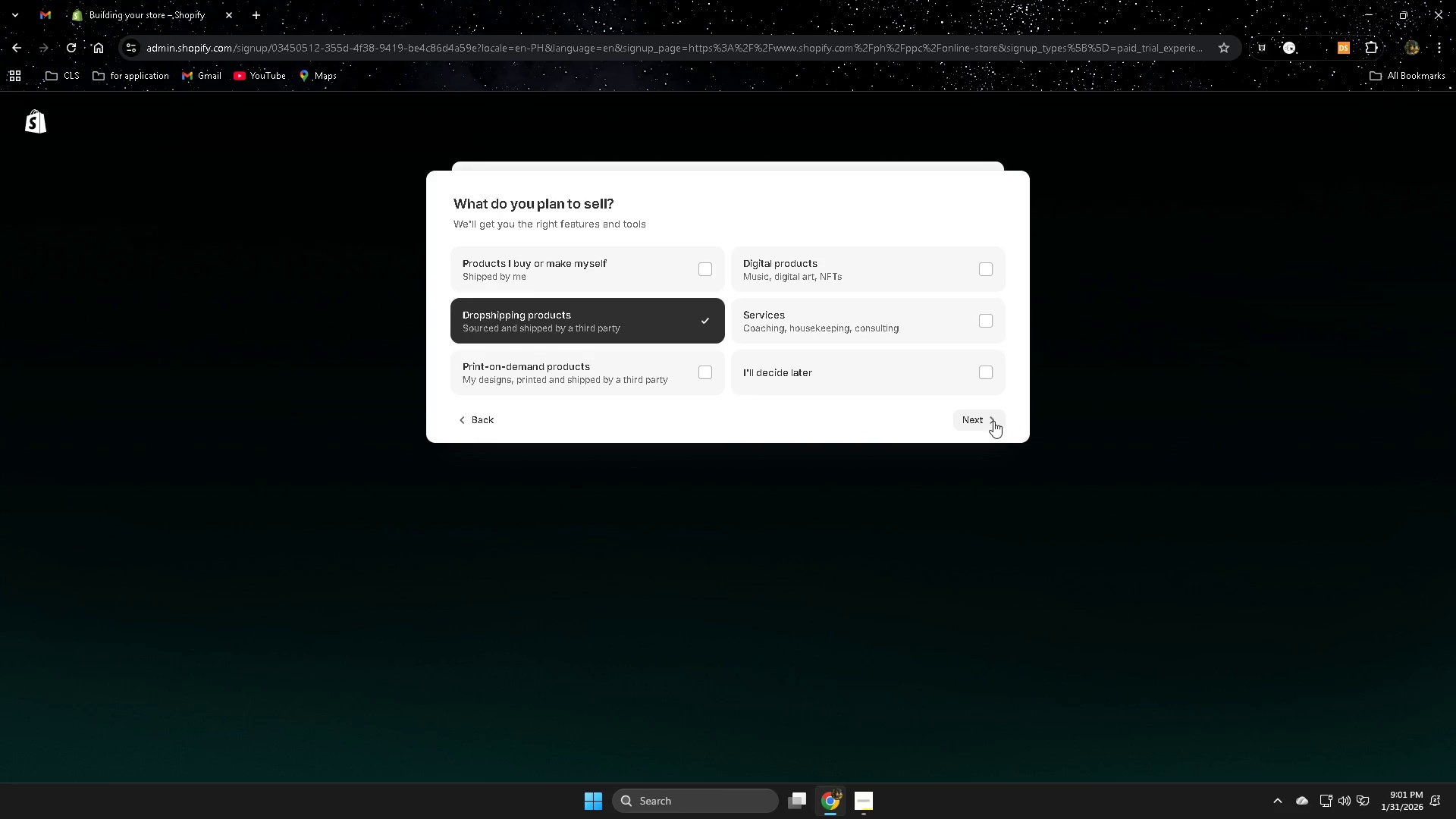 
left_click([977, 418])
 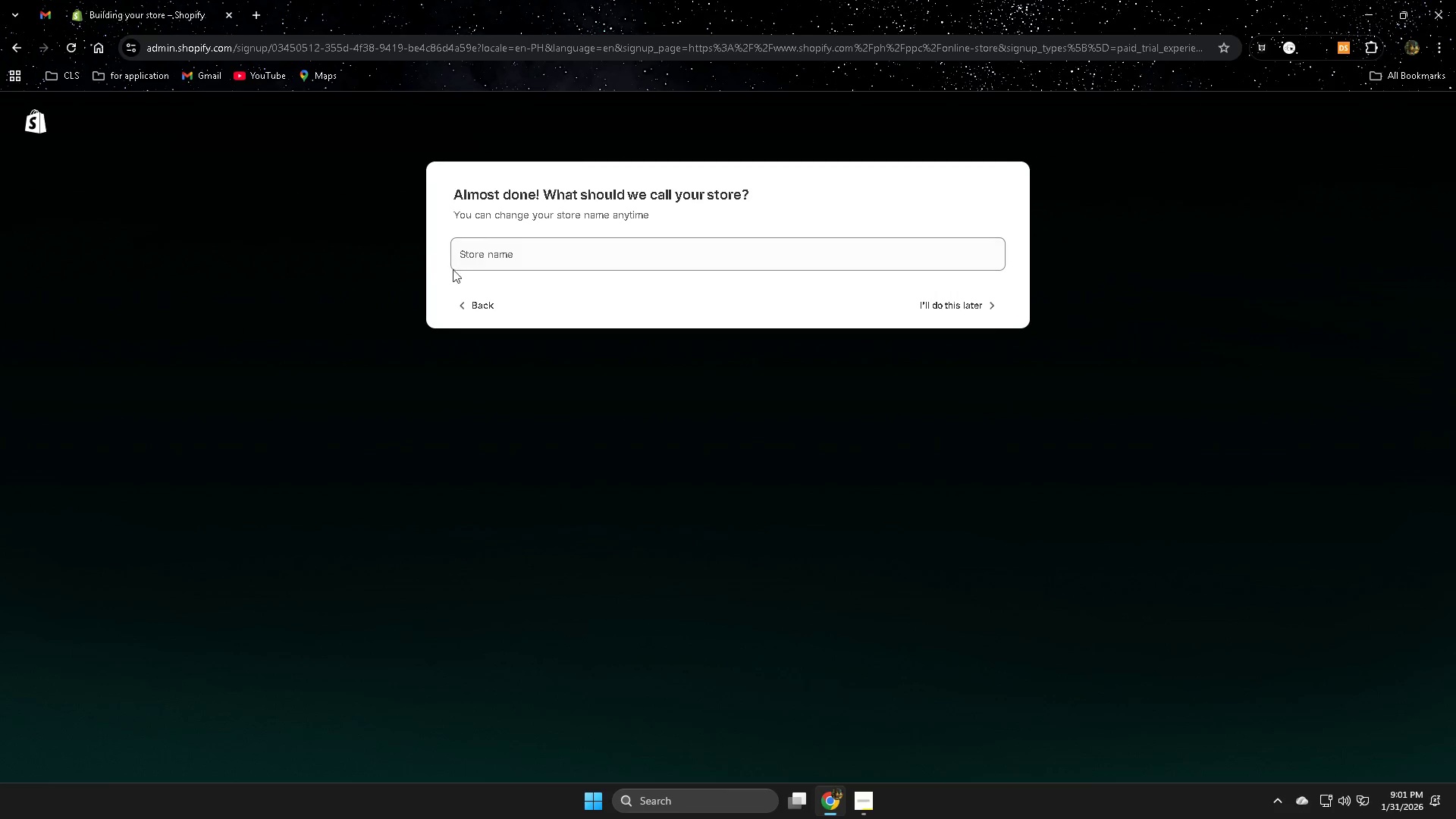 
left_click([872, 801])